 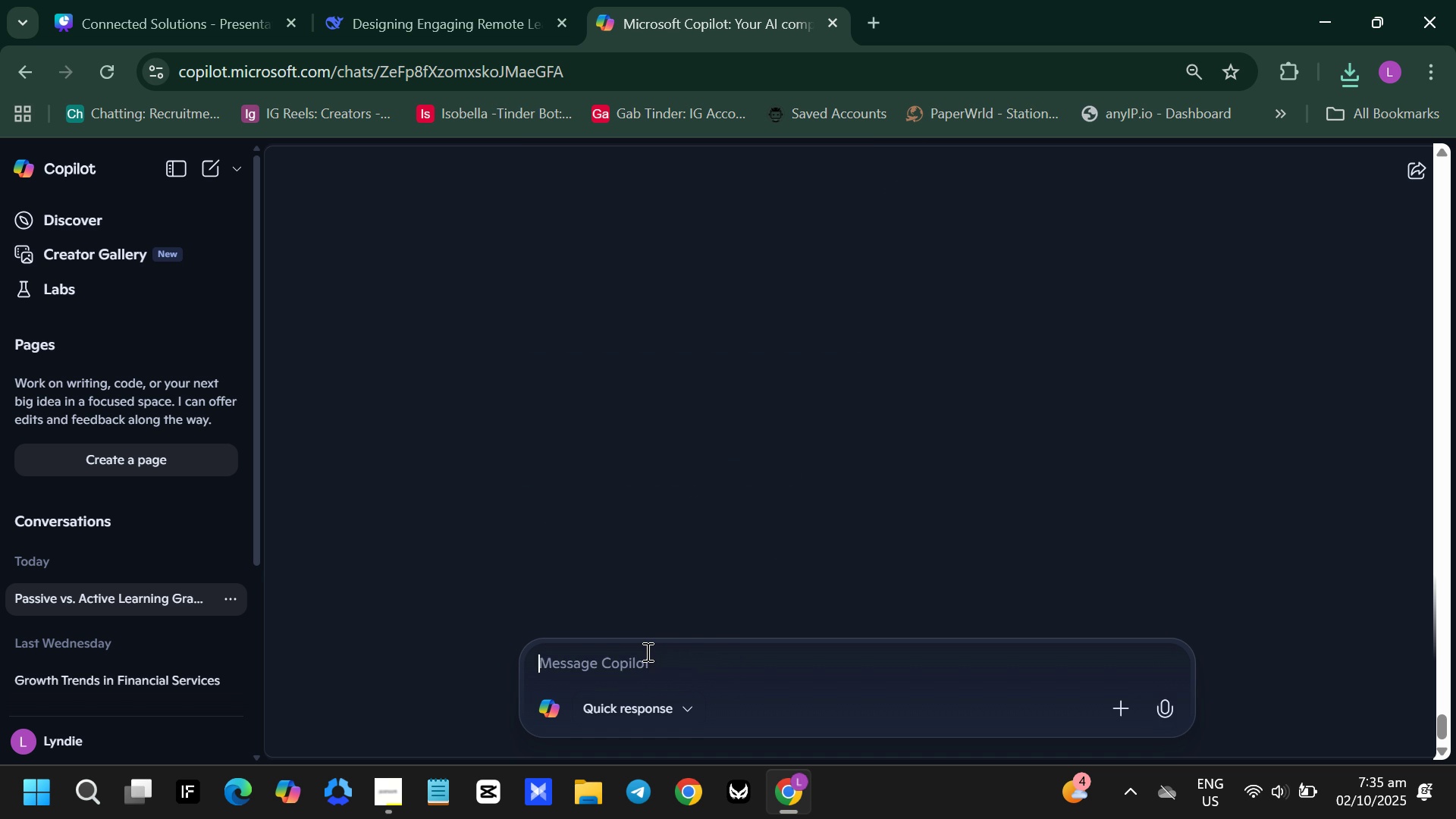 
key(Enter)
 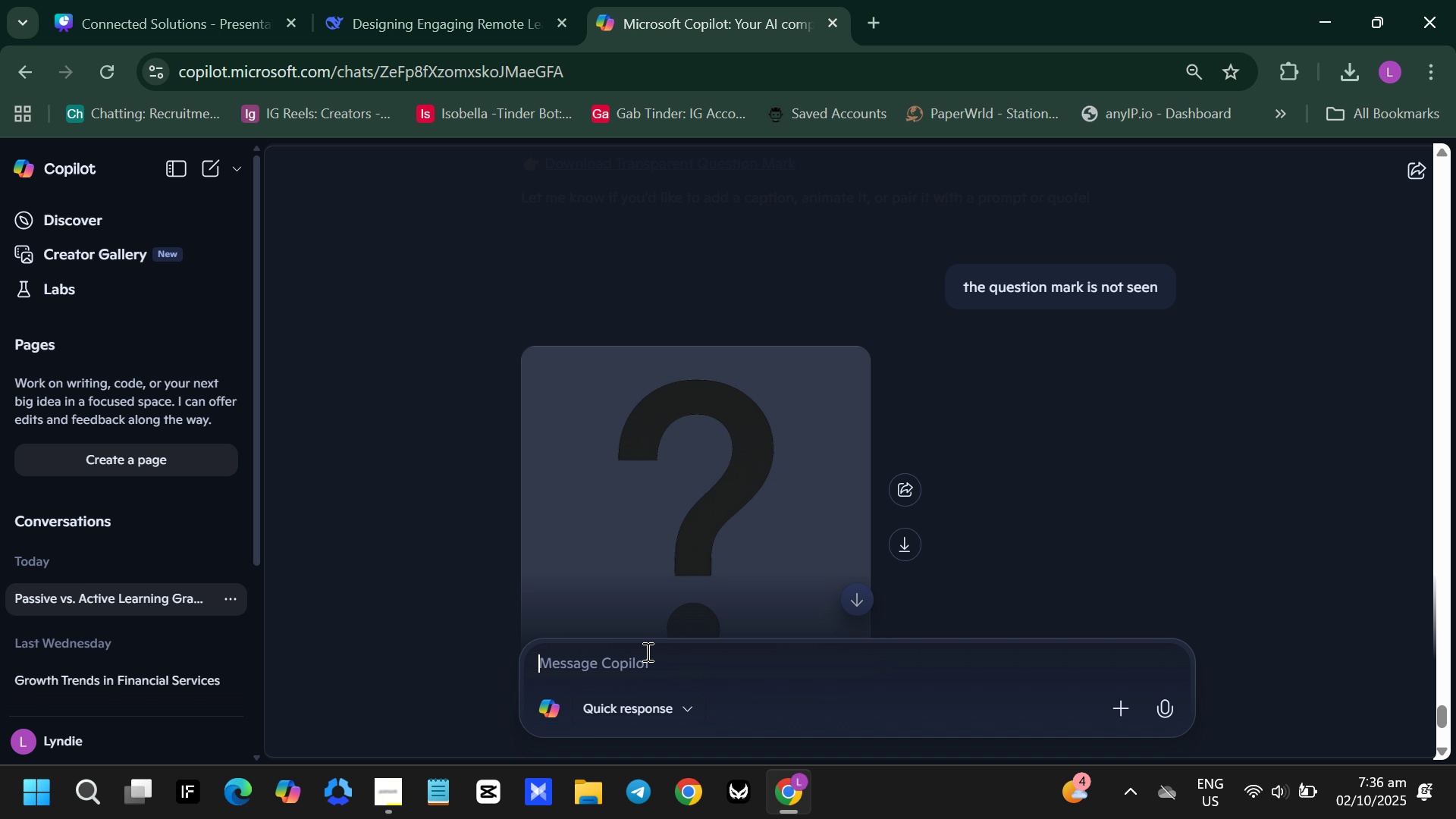 
wait(80.98)
 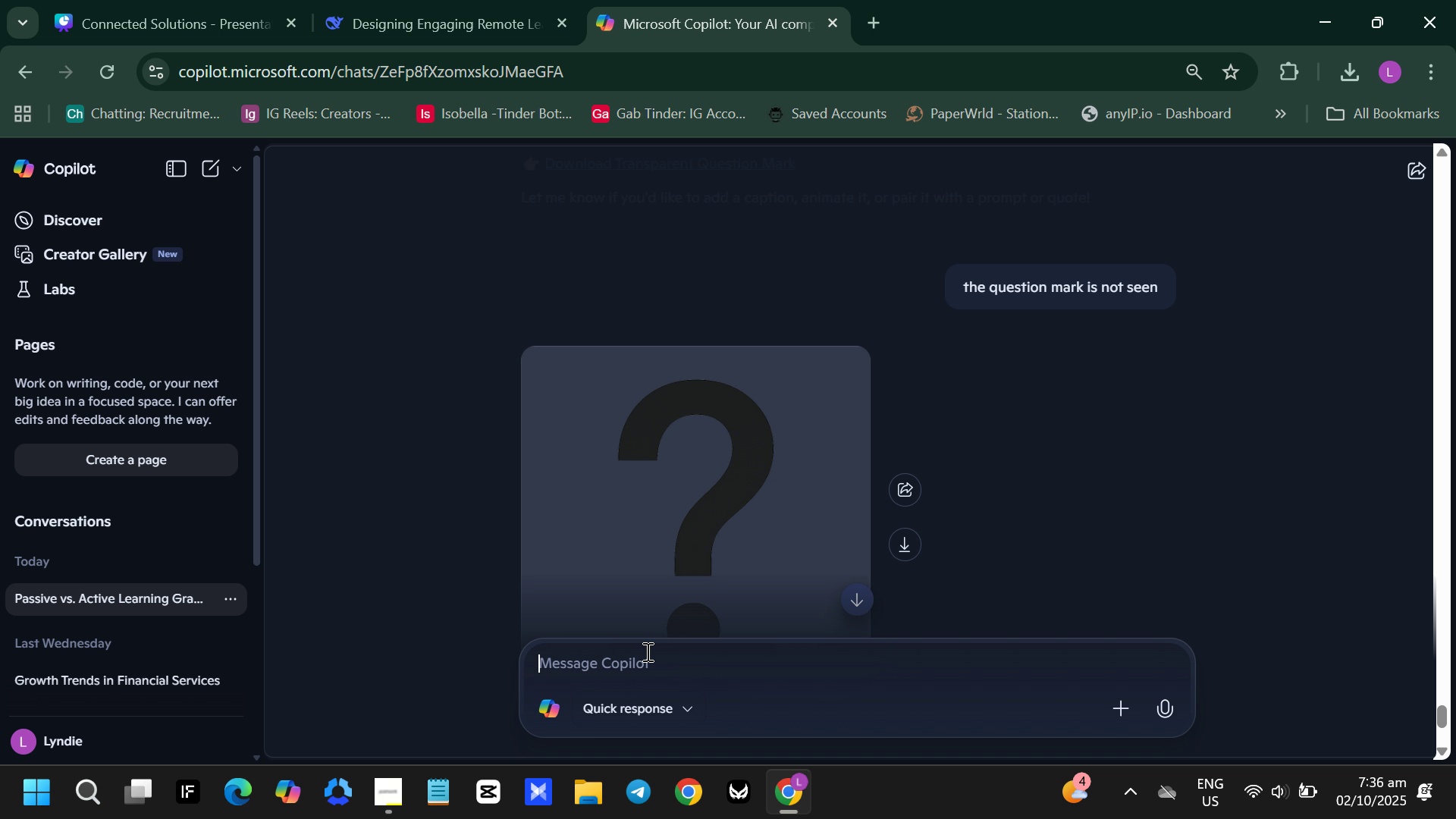 
left_click([908, 535])
 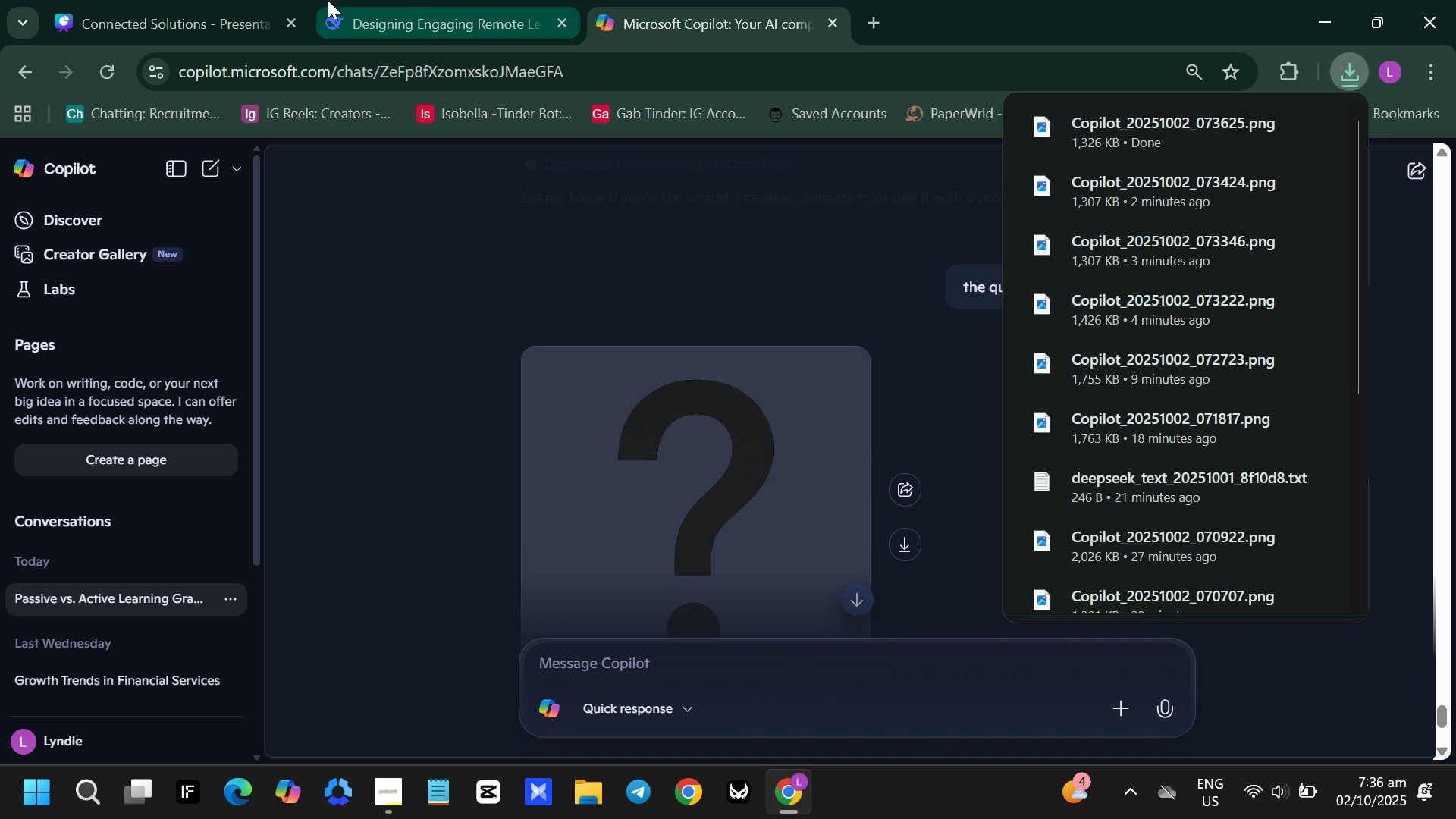 
left_click([87, 0])
 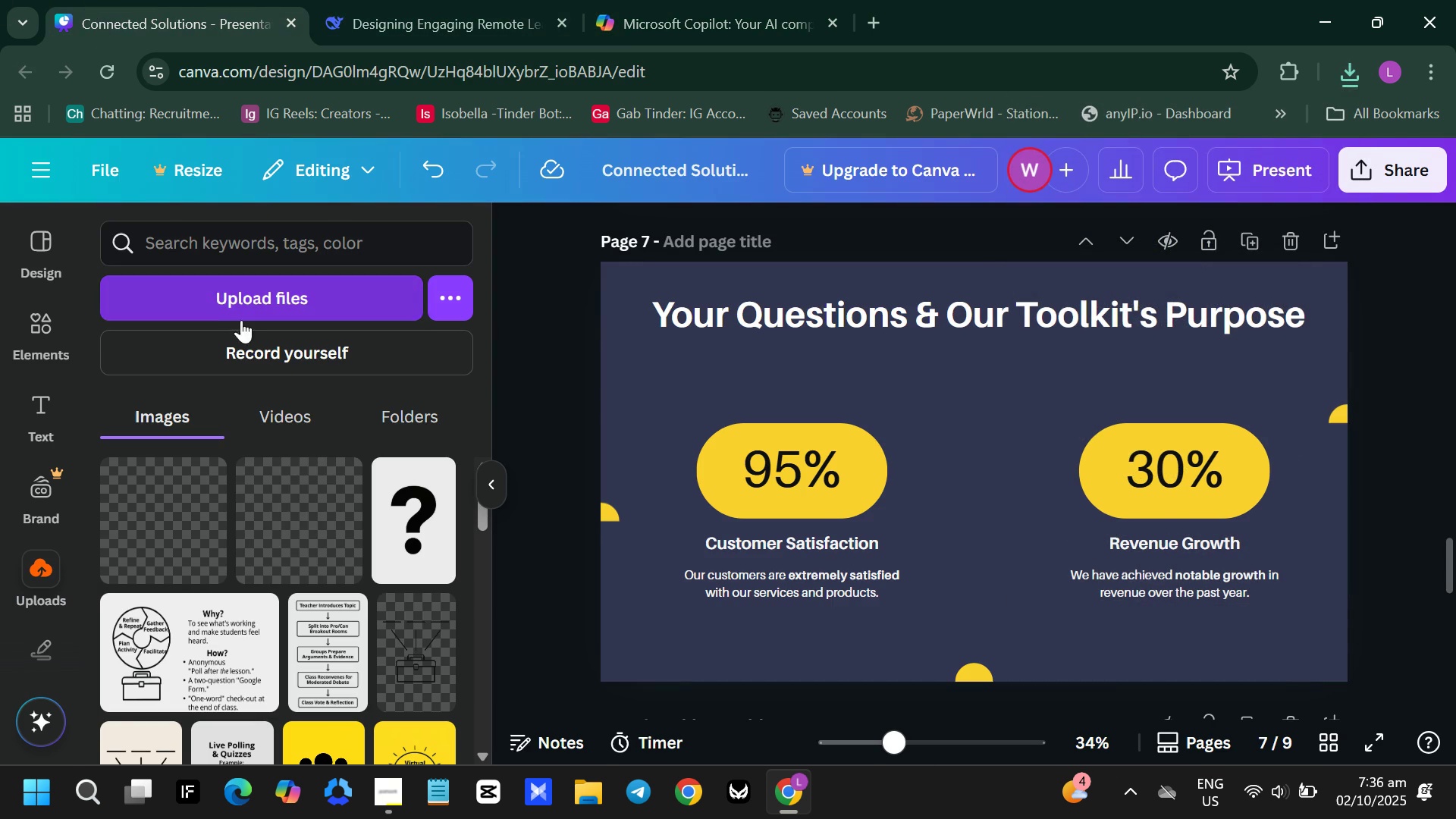 
left_click([241, 320])
 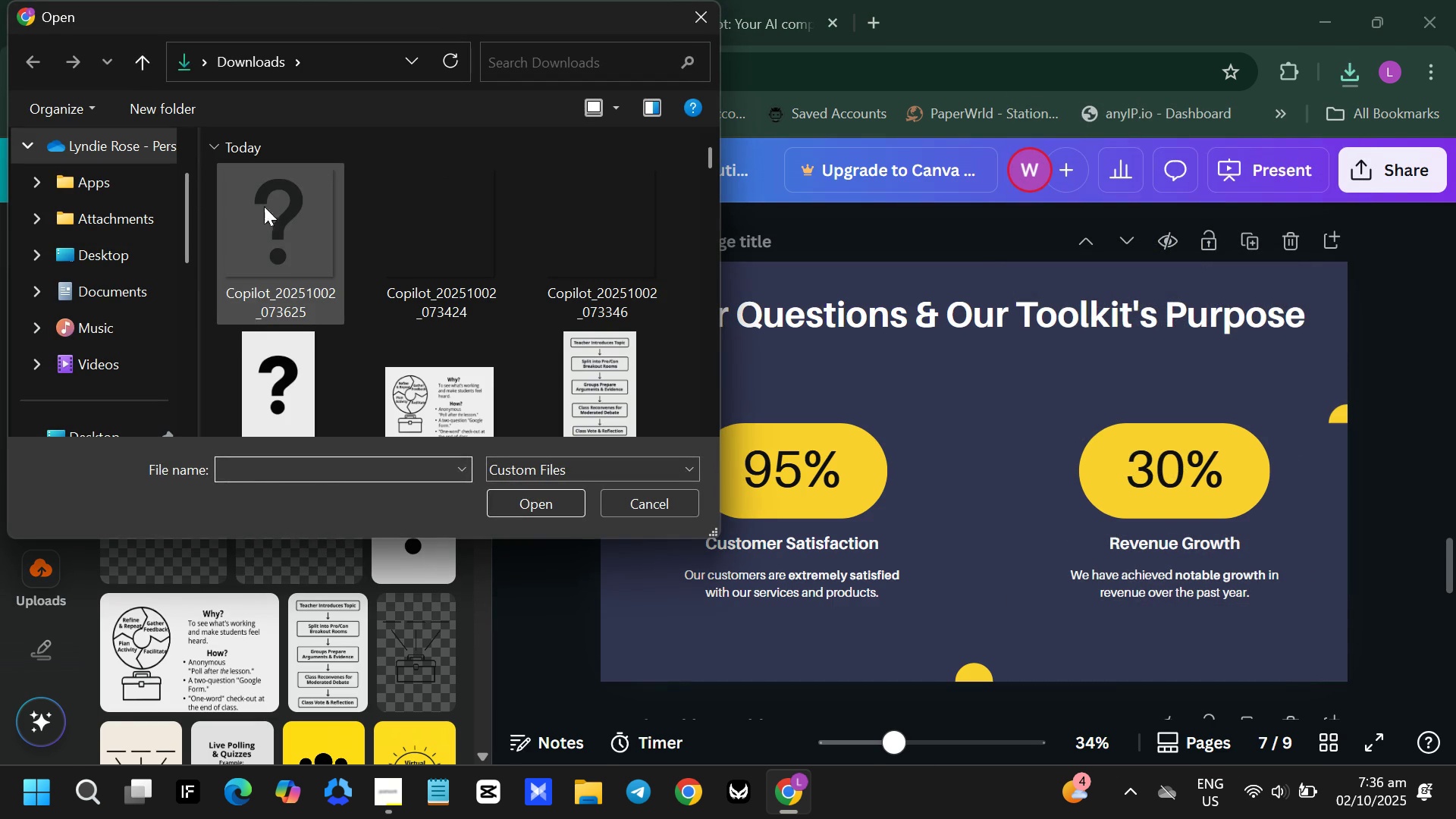 
left_click([297, 247])
 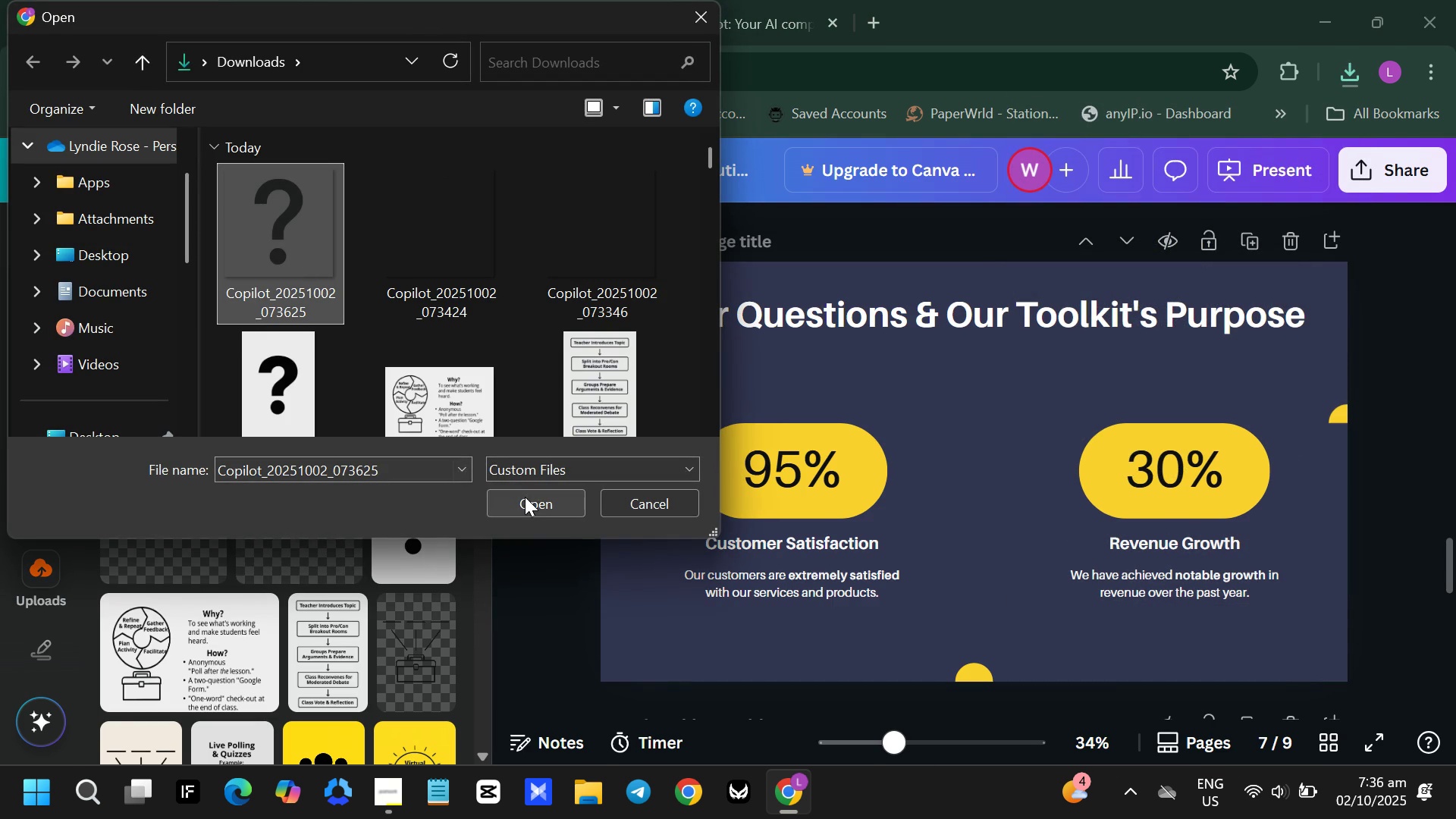 
left_click([525, 497])